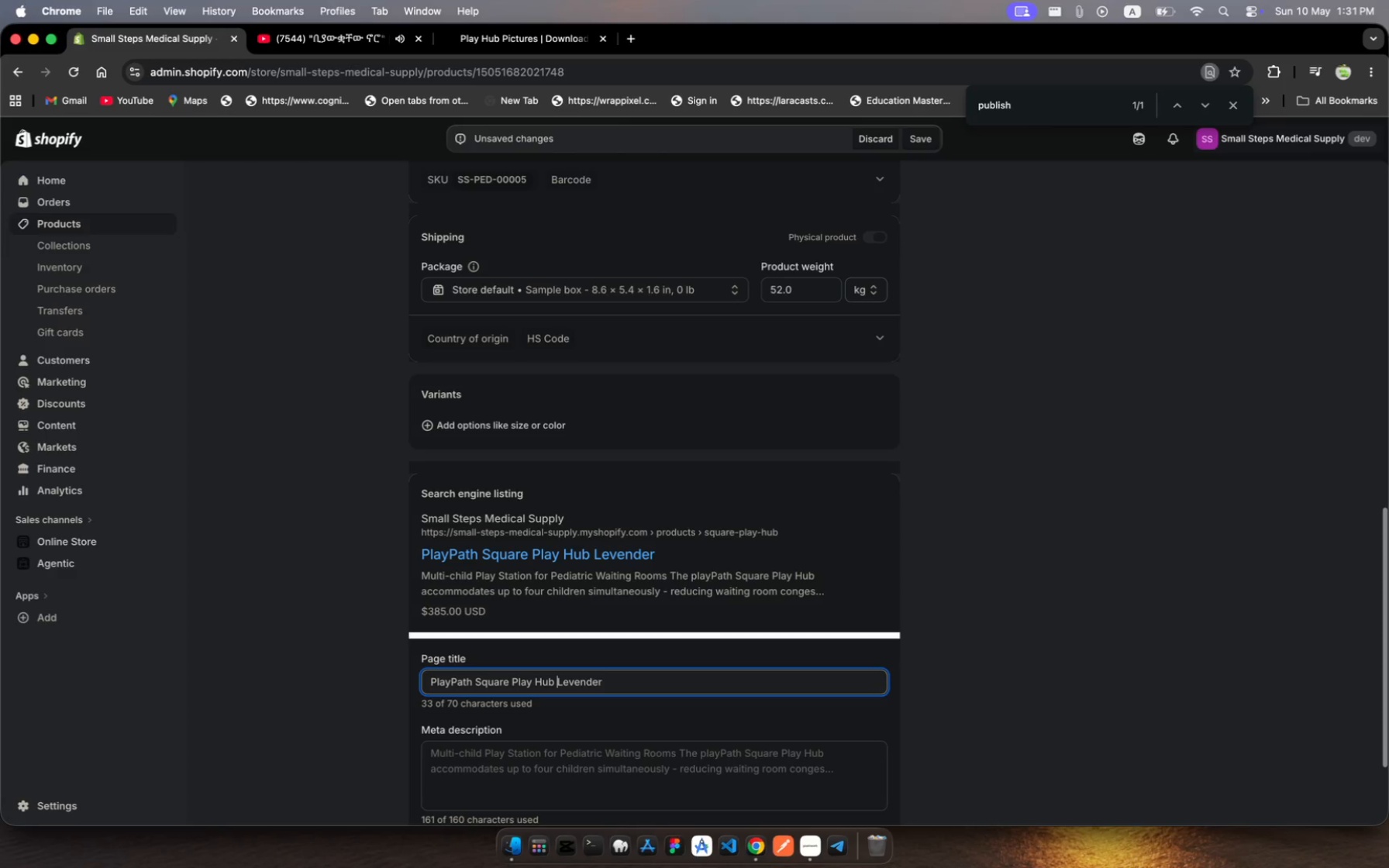 
key(Space)
 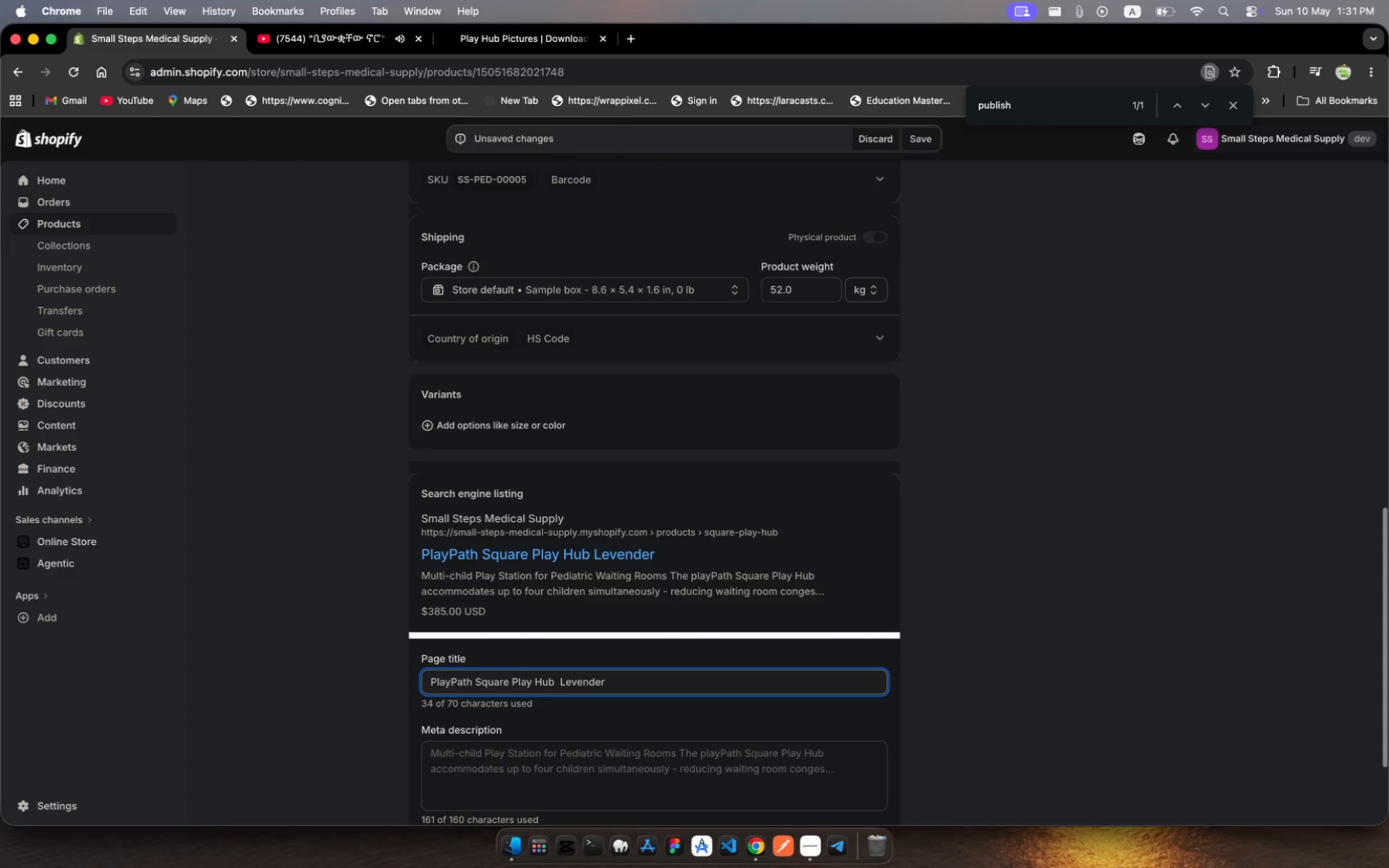 
key(Backspace)
 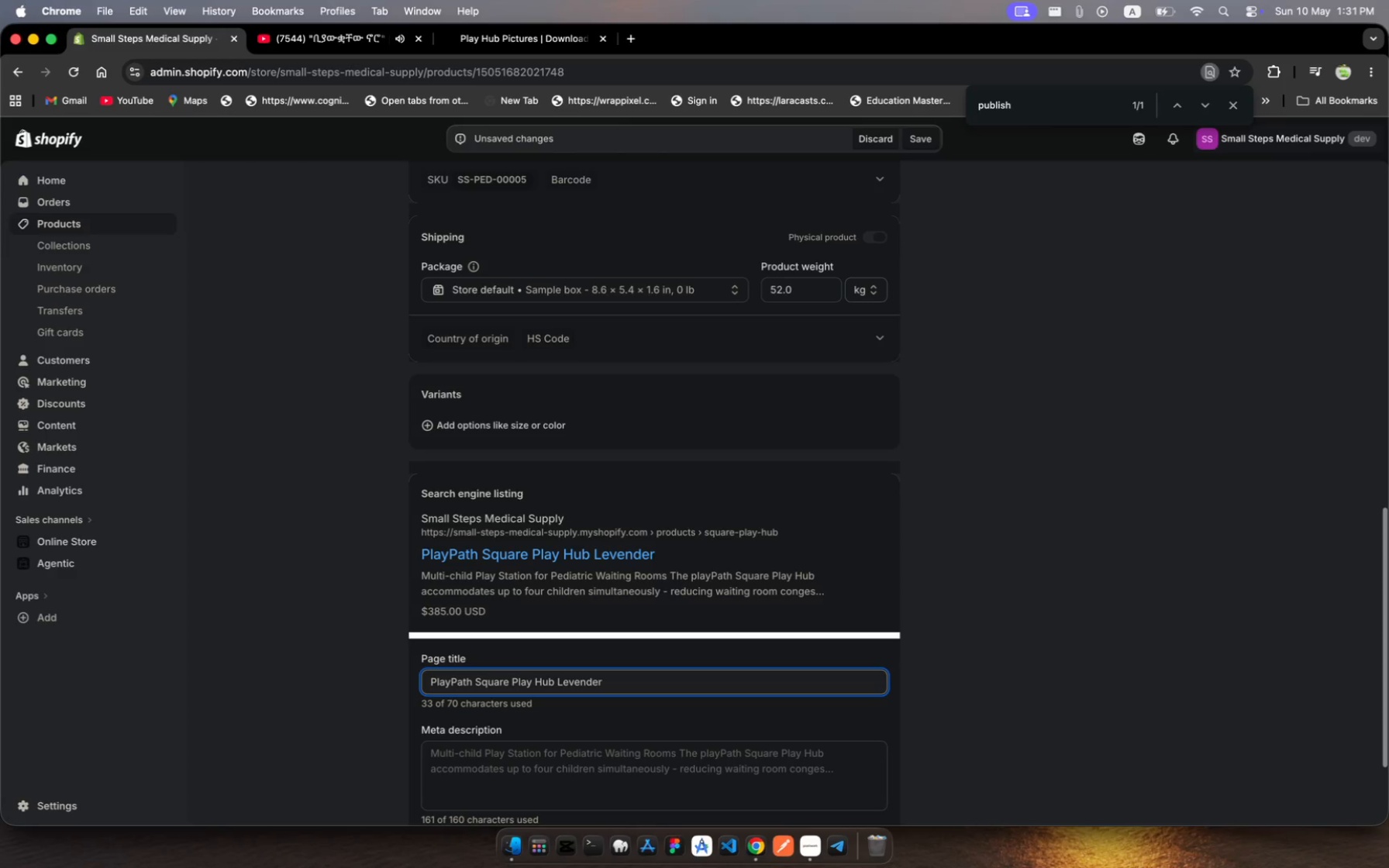 
hold_key(key=ArrowRight, duration=1.5)
 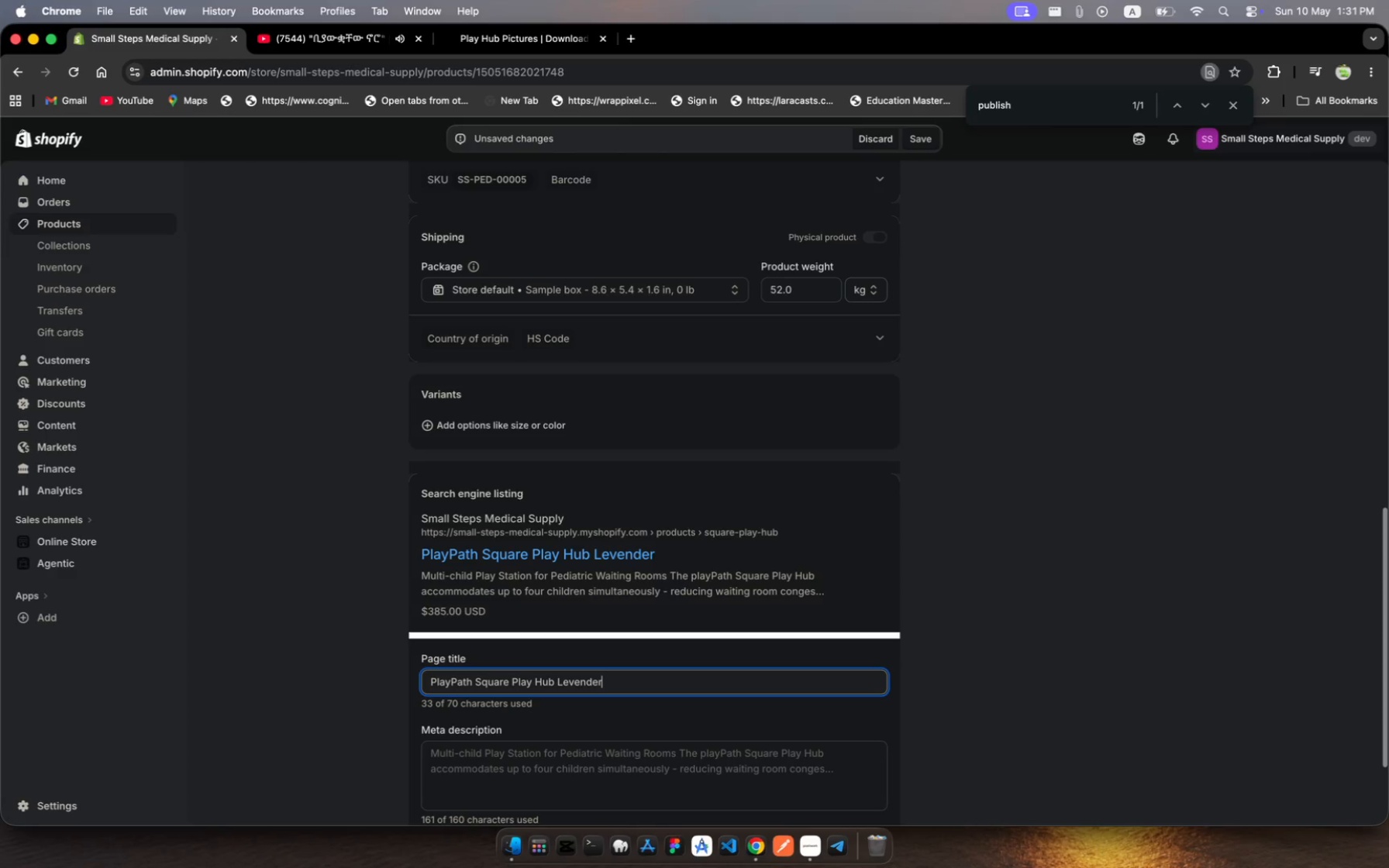 
key(Space)
 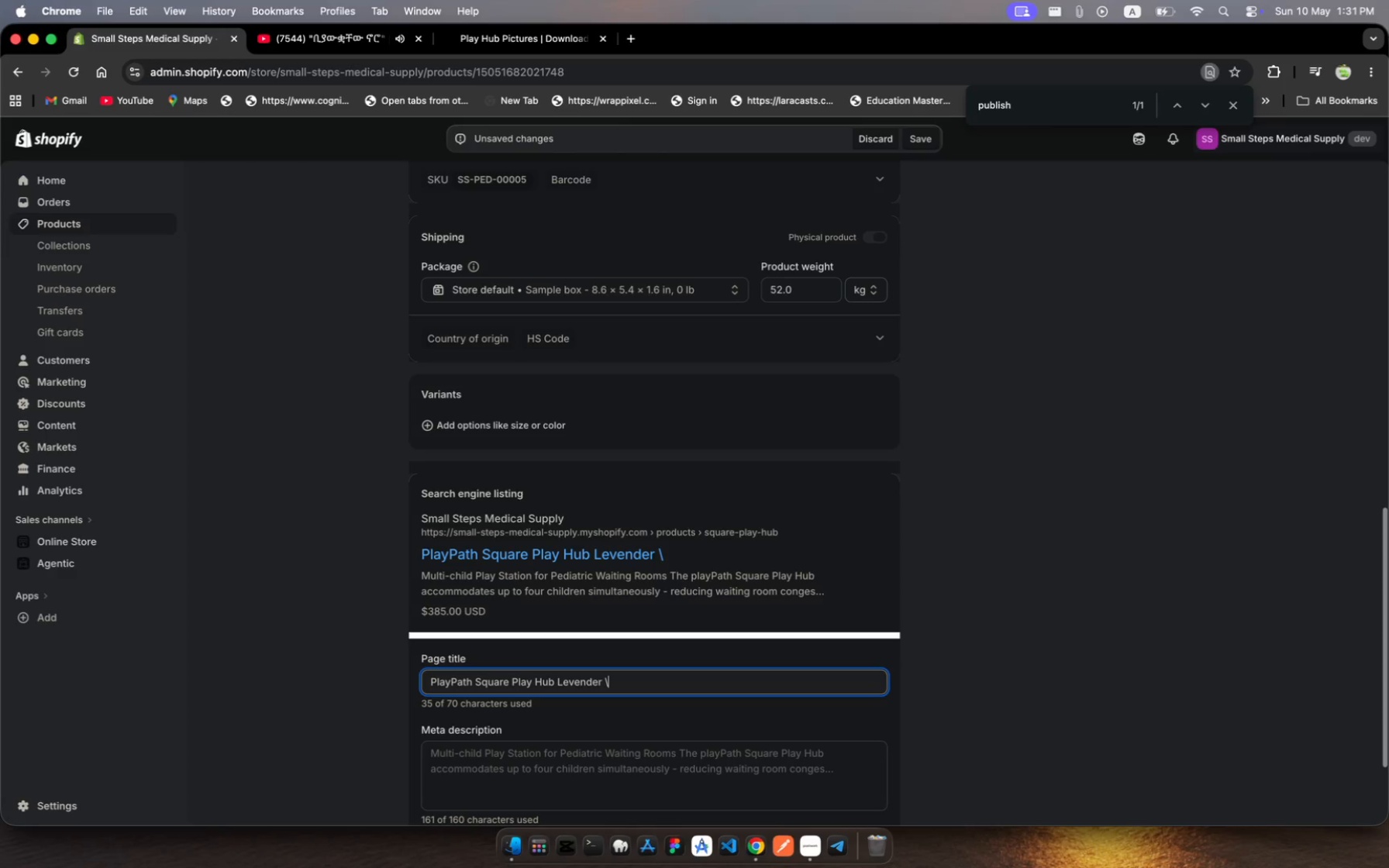 
key(Backslash)
 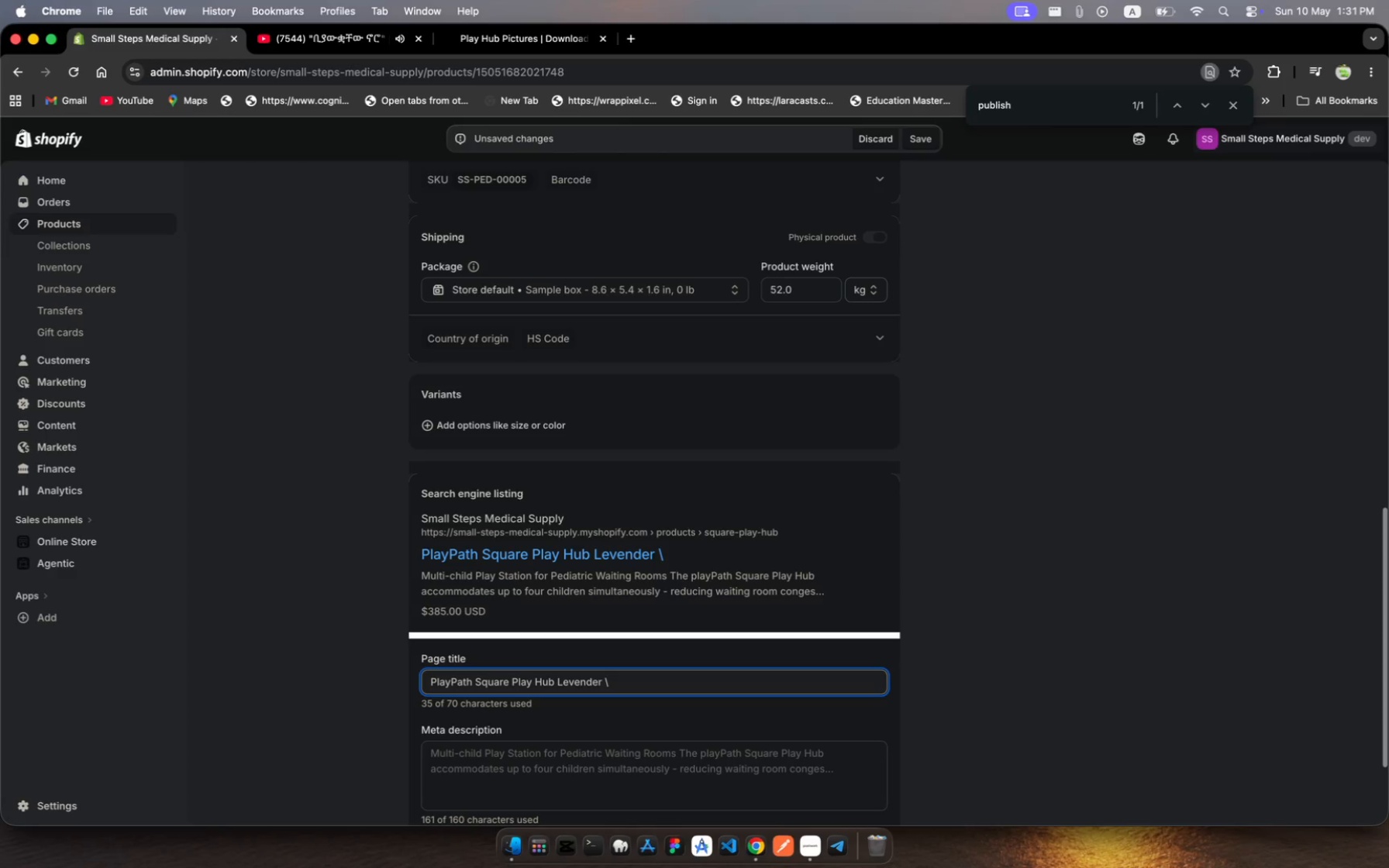 
key(Shift+Backslash)
 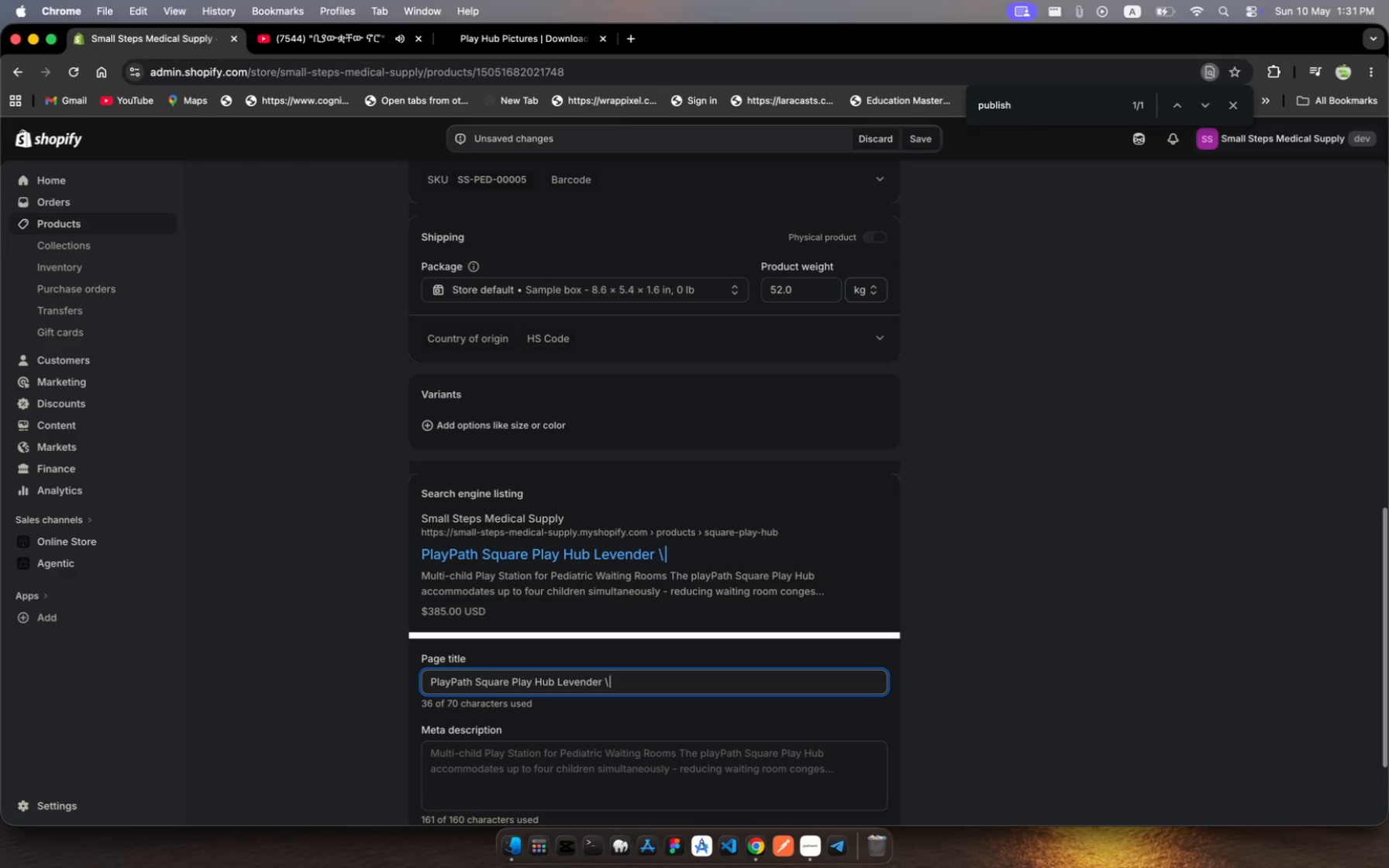 
key(Space)
 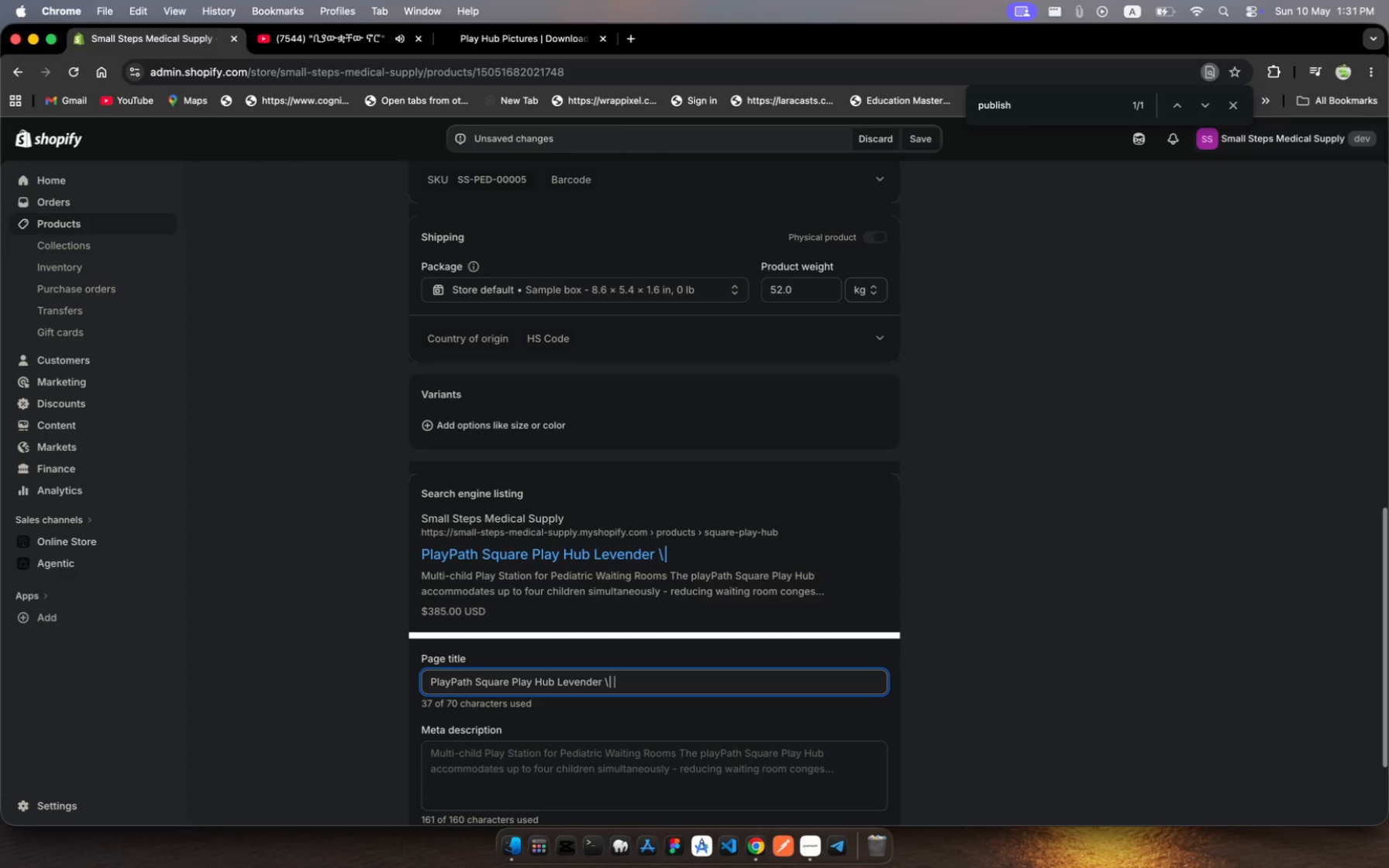 
type(Smallm)
key(Backspace)
type( Steps)
 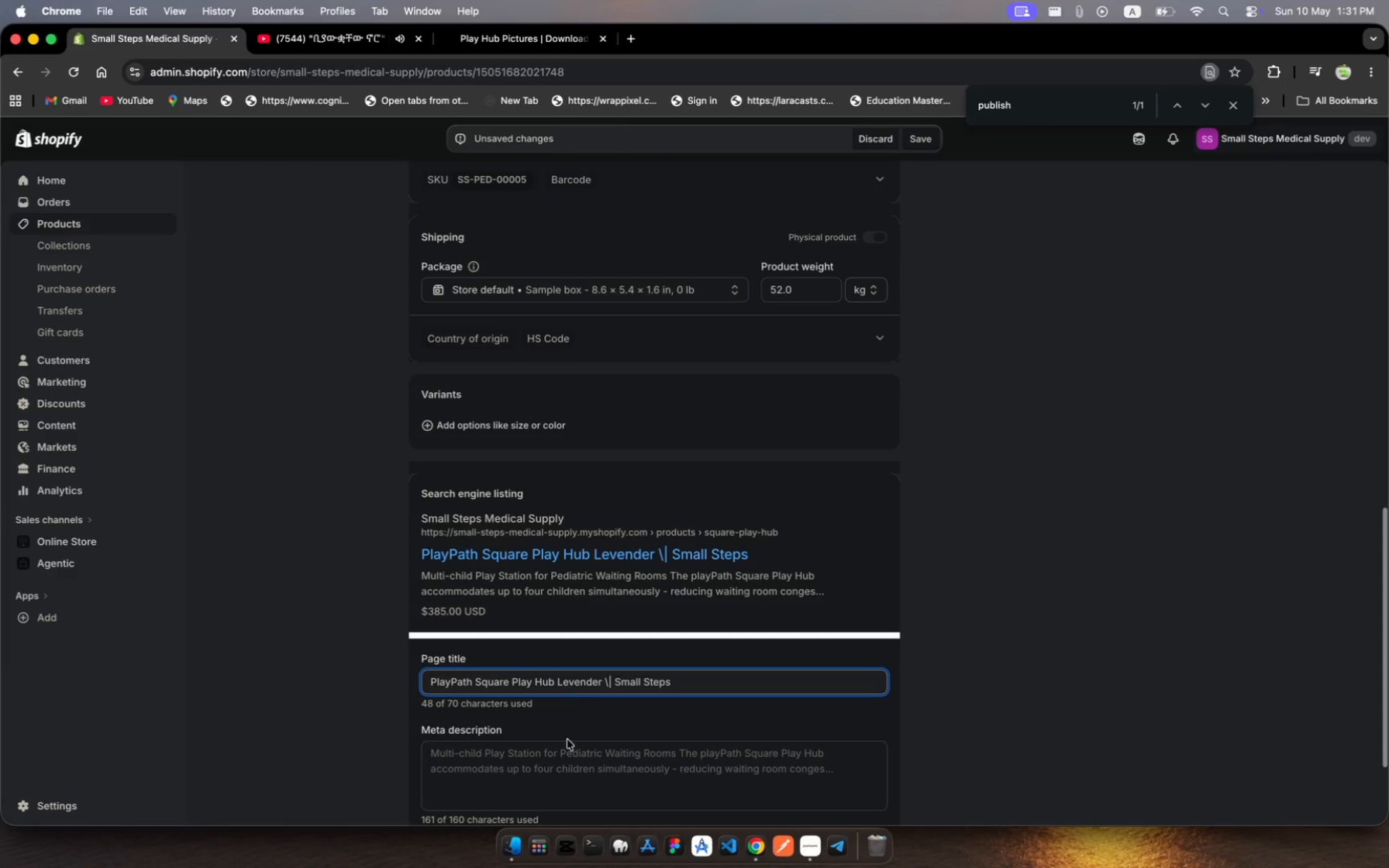 
left_click([582, 772])
 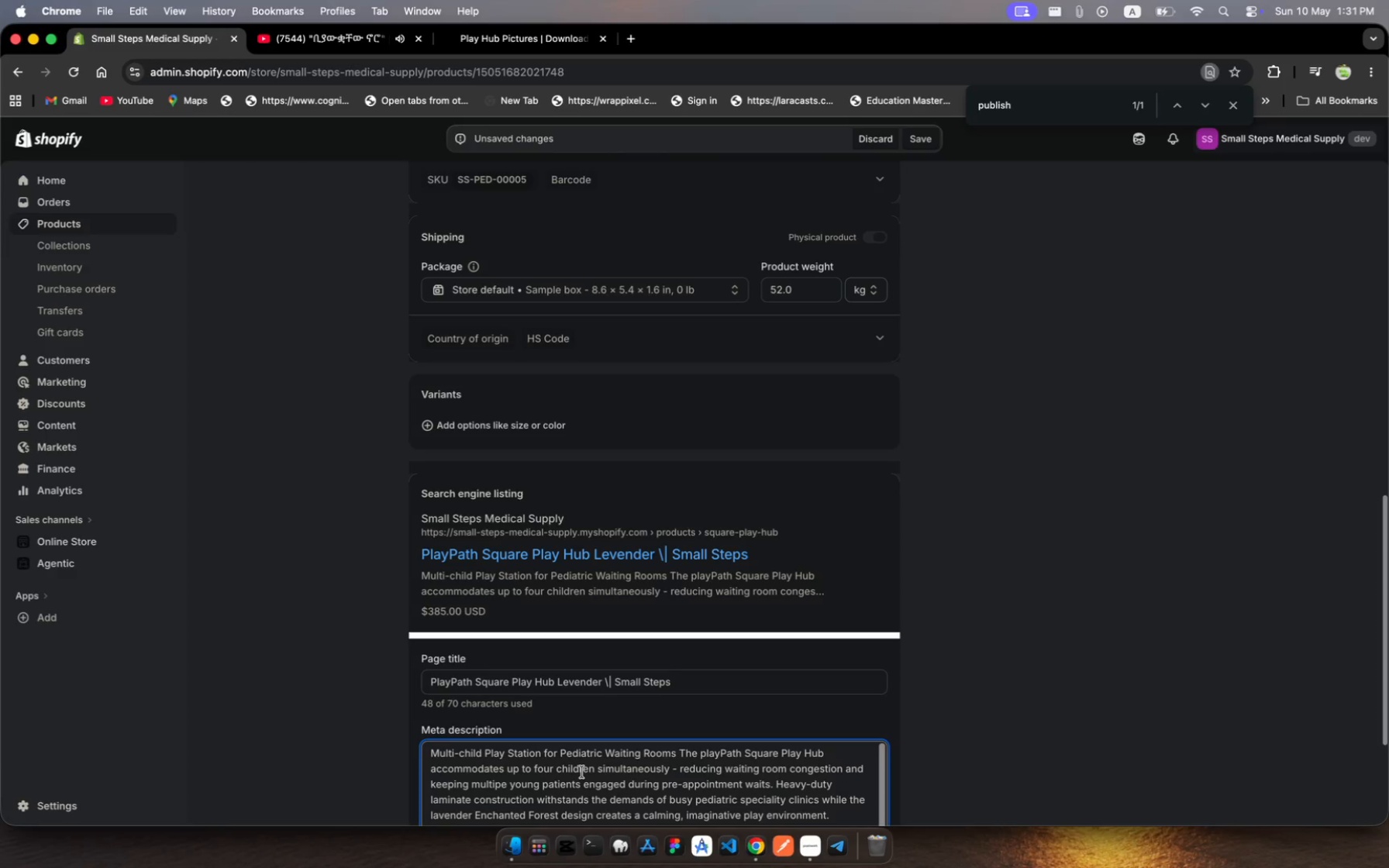 
key(Meta+MetaRight)
 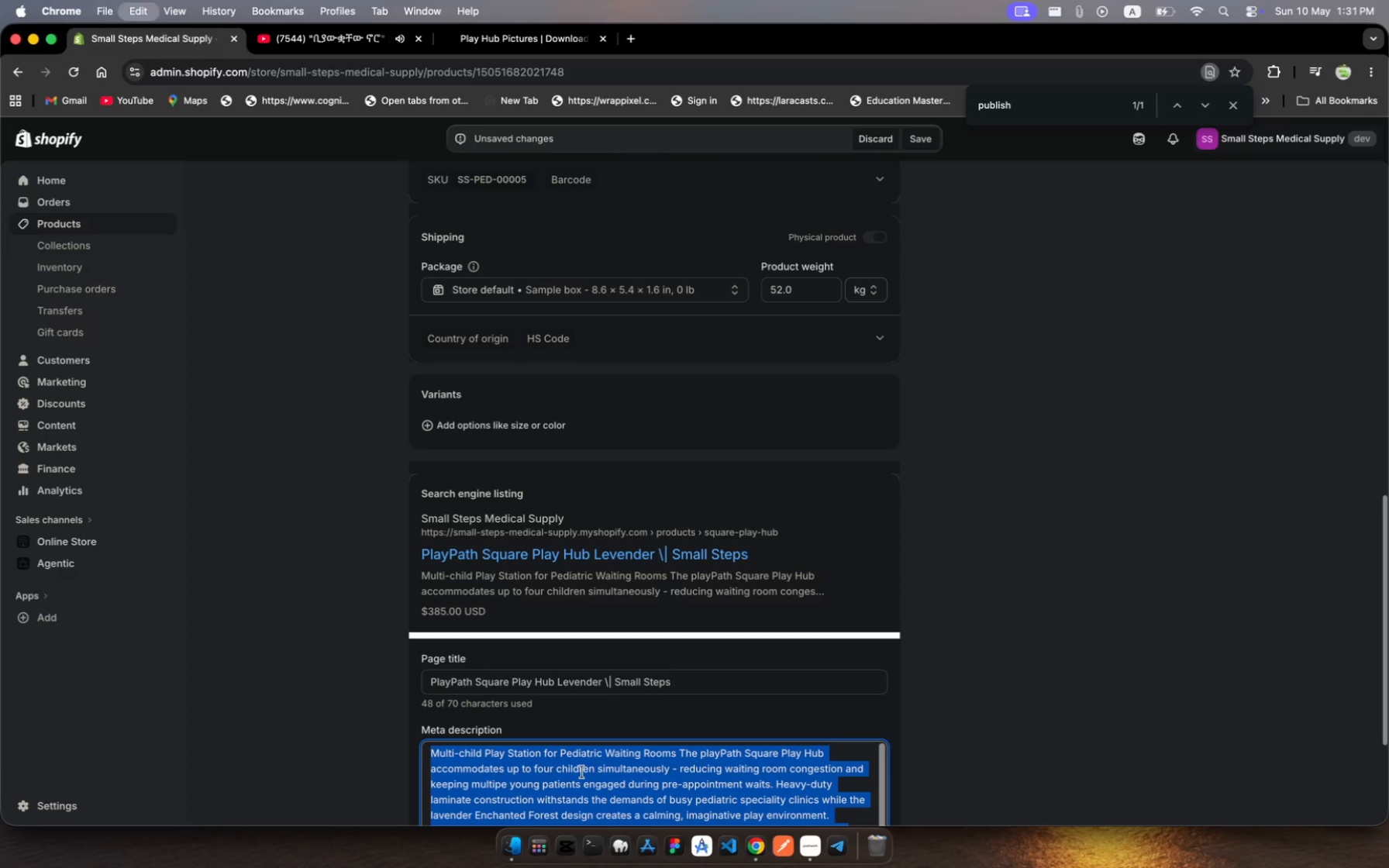 
key(Meta+A)
 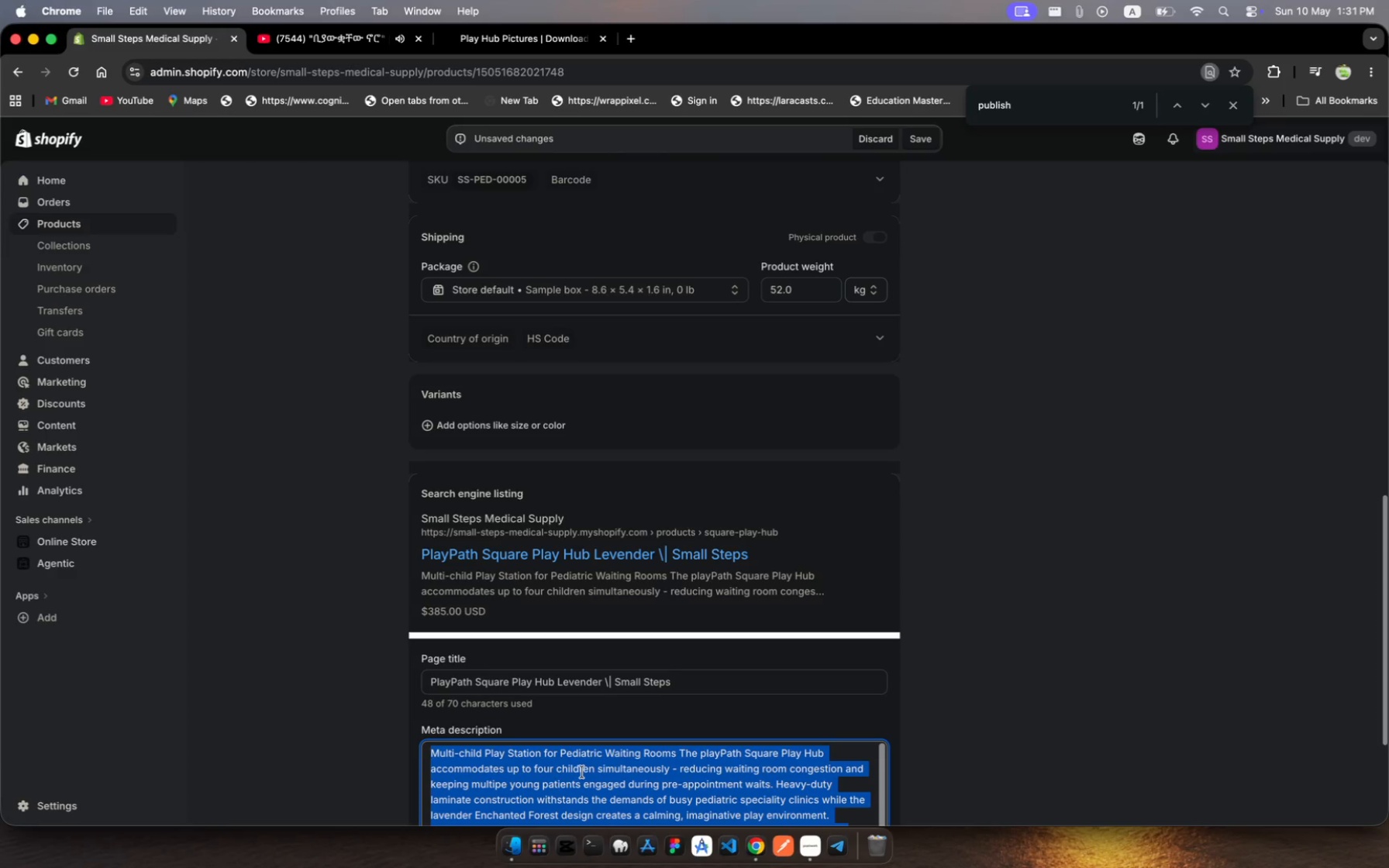 
type(SEO Description )
 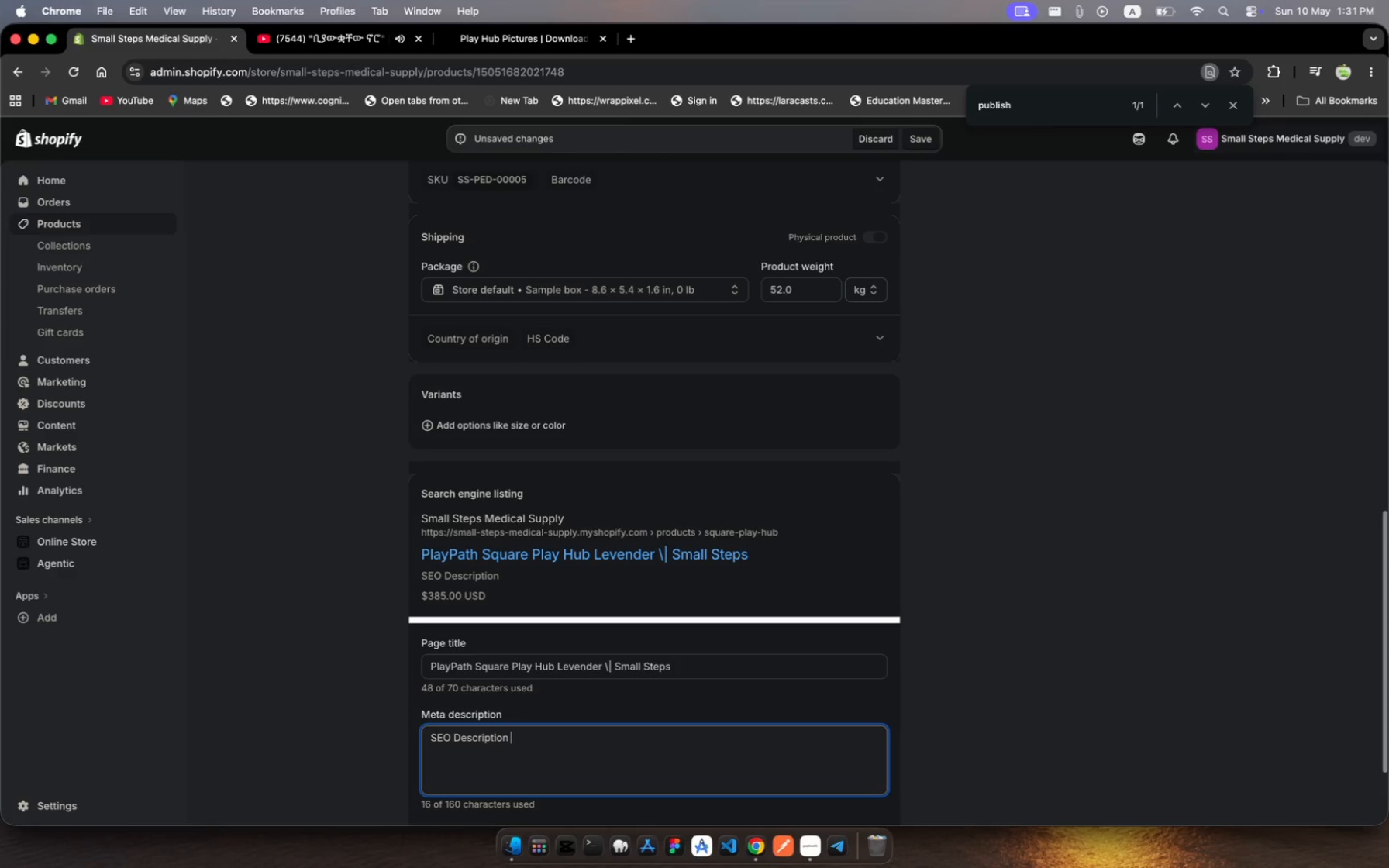 
wait(6.81)
 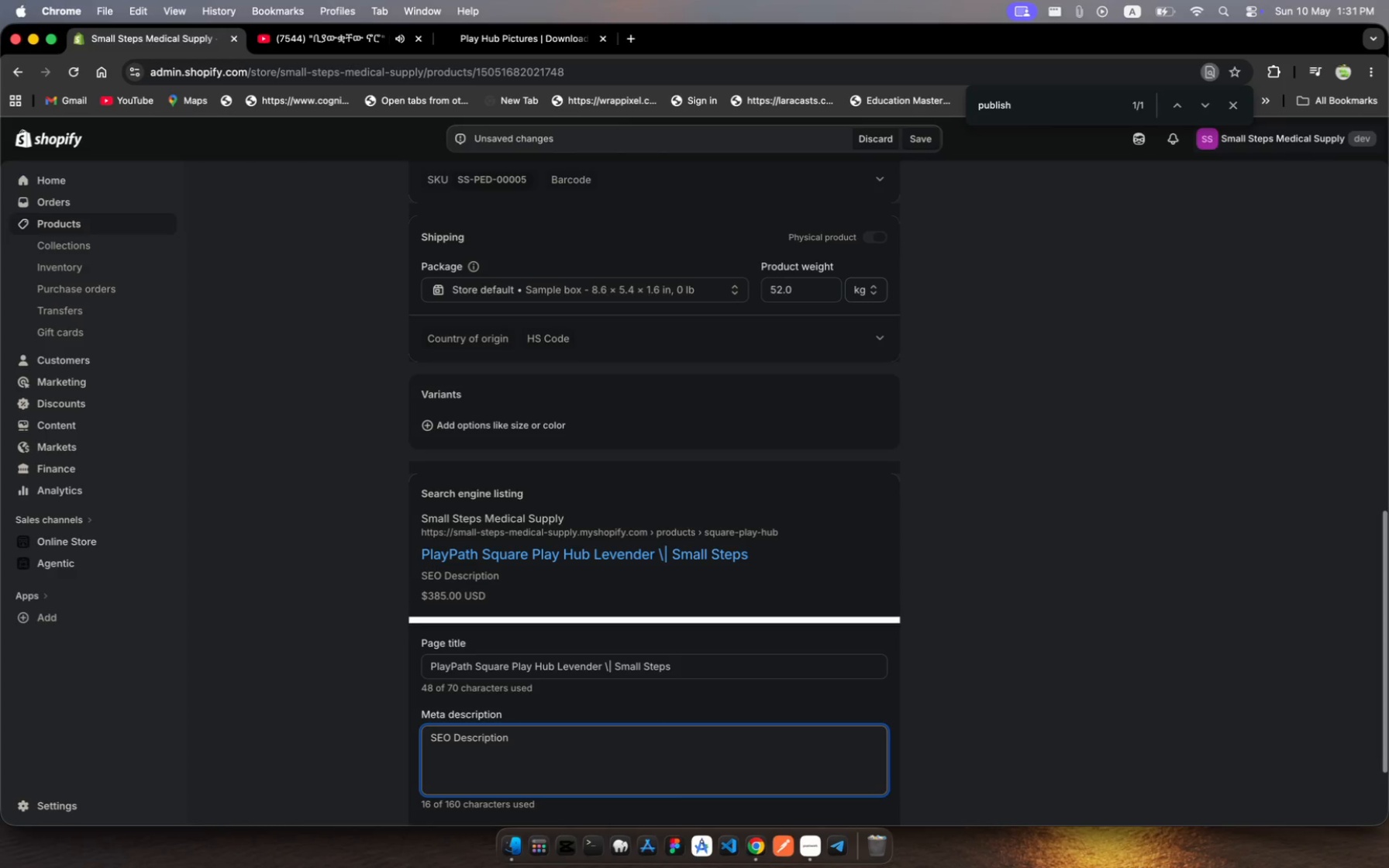 
key(Meta+MetaRight)
 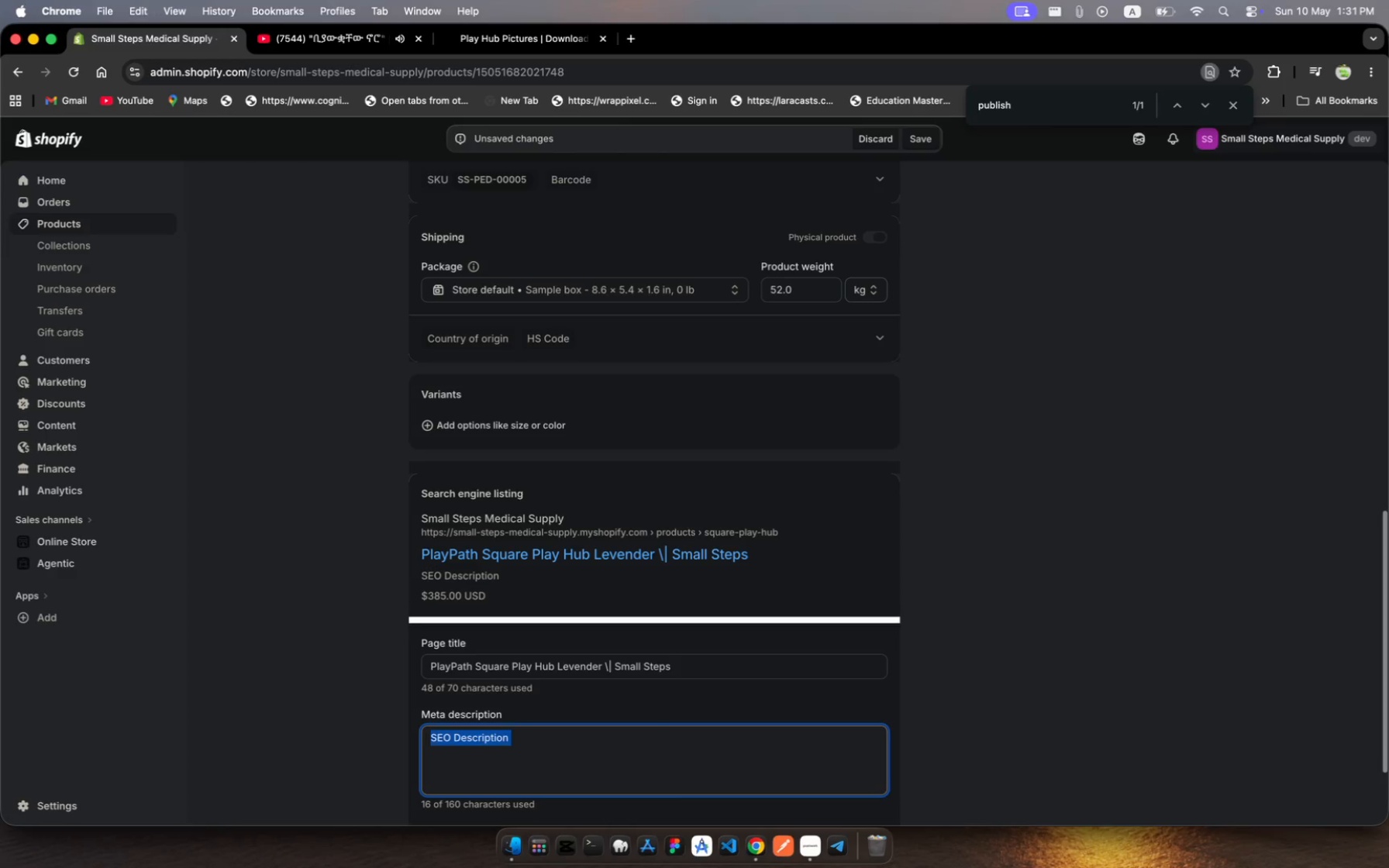 
key(Meta+A)
 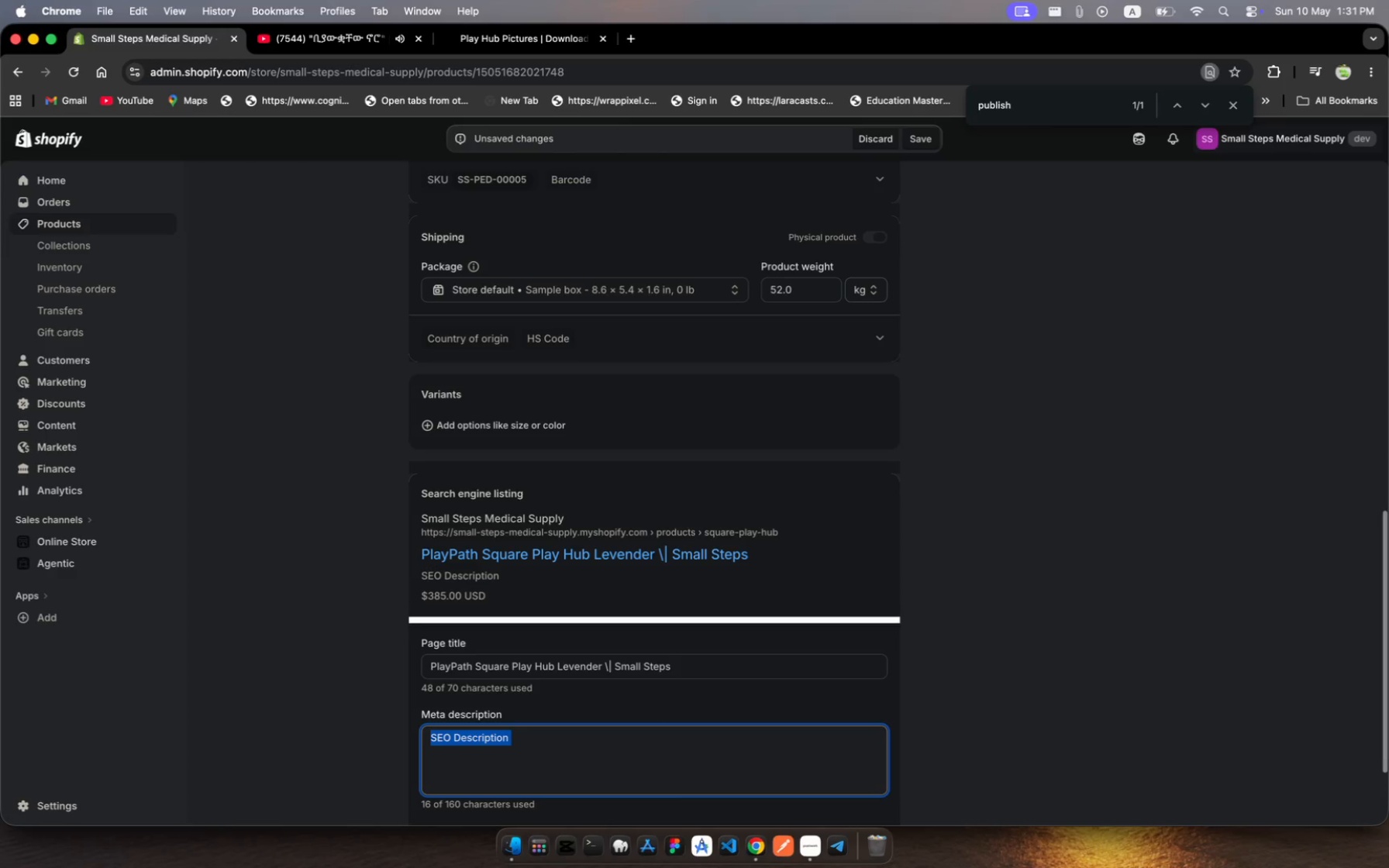 
type(Multi-chid play )
 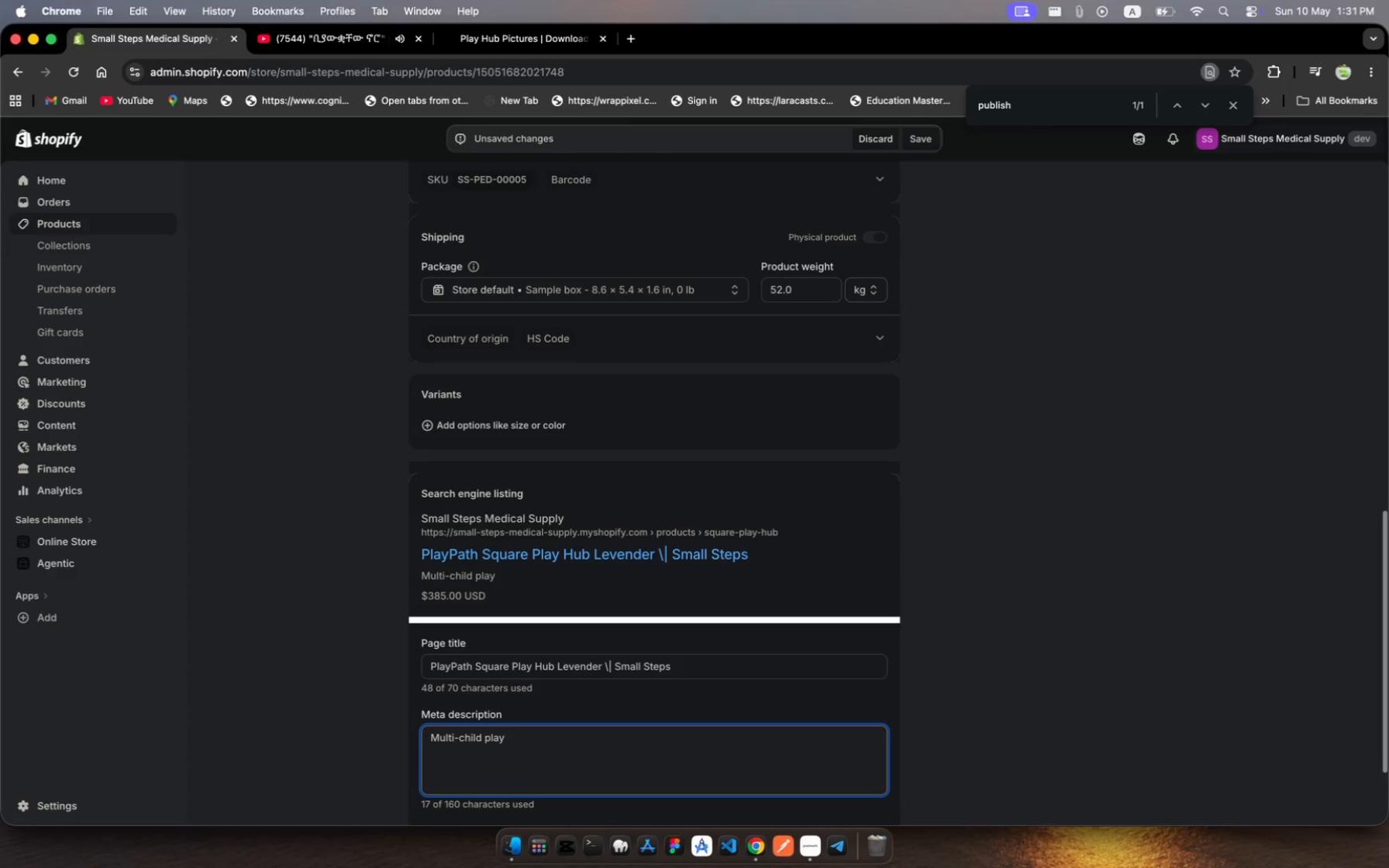 
type(hub for pediatrc clinic waiting rooms. Heavy-duty laminate, easy)
 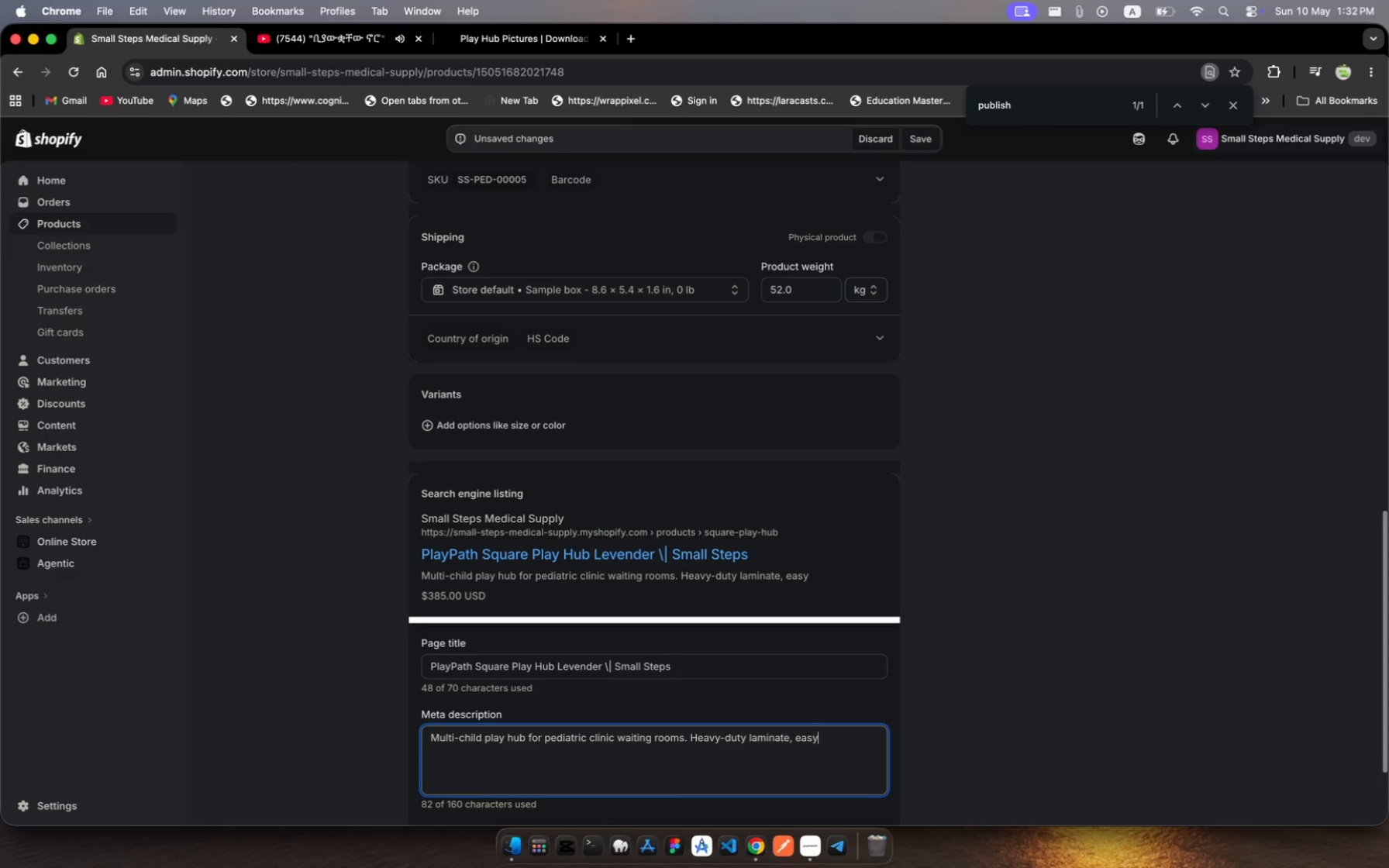 
wait(5.91)
 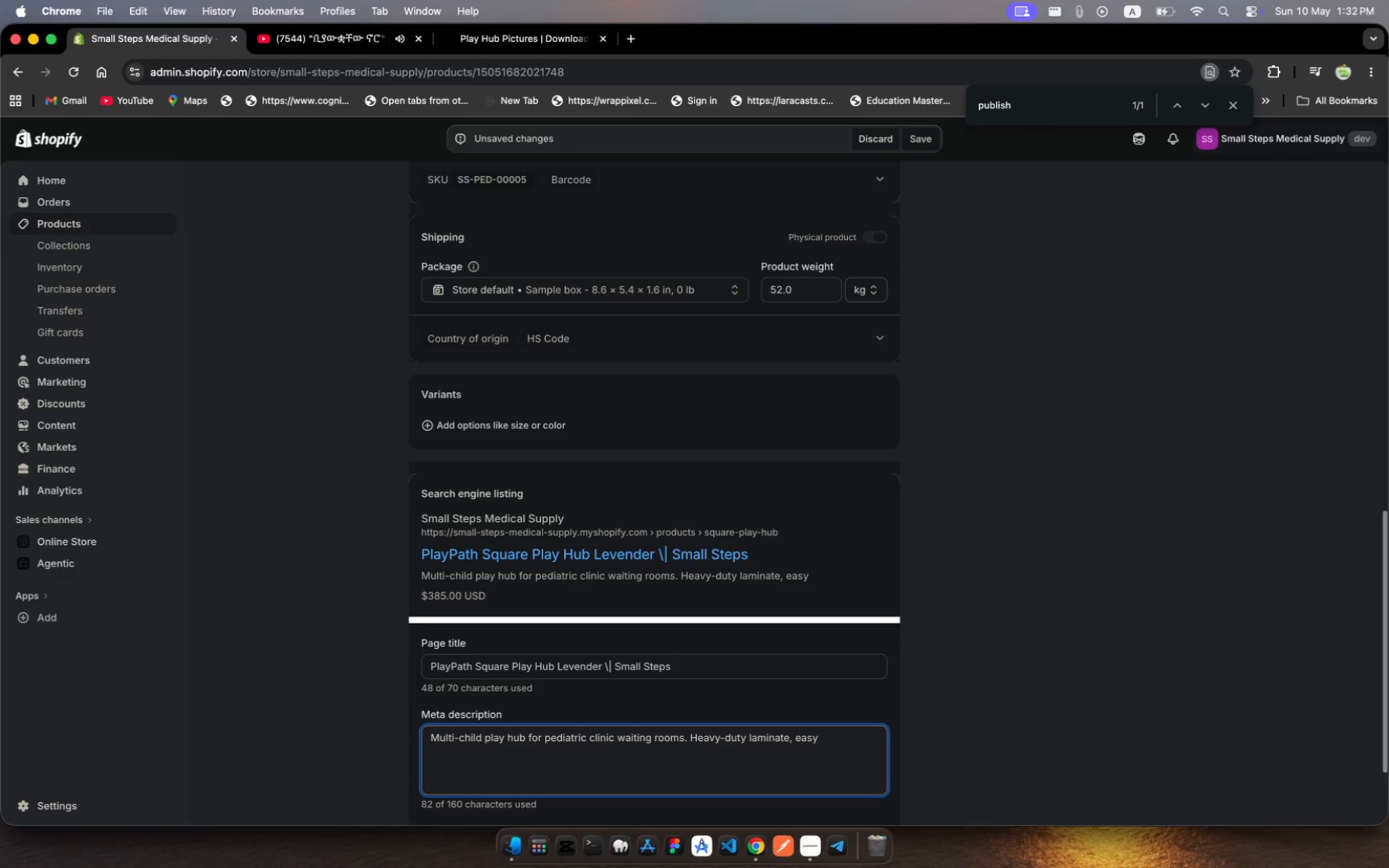 
type(-tosanitaize. s)
key(Backspace)
type(Seats)
 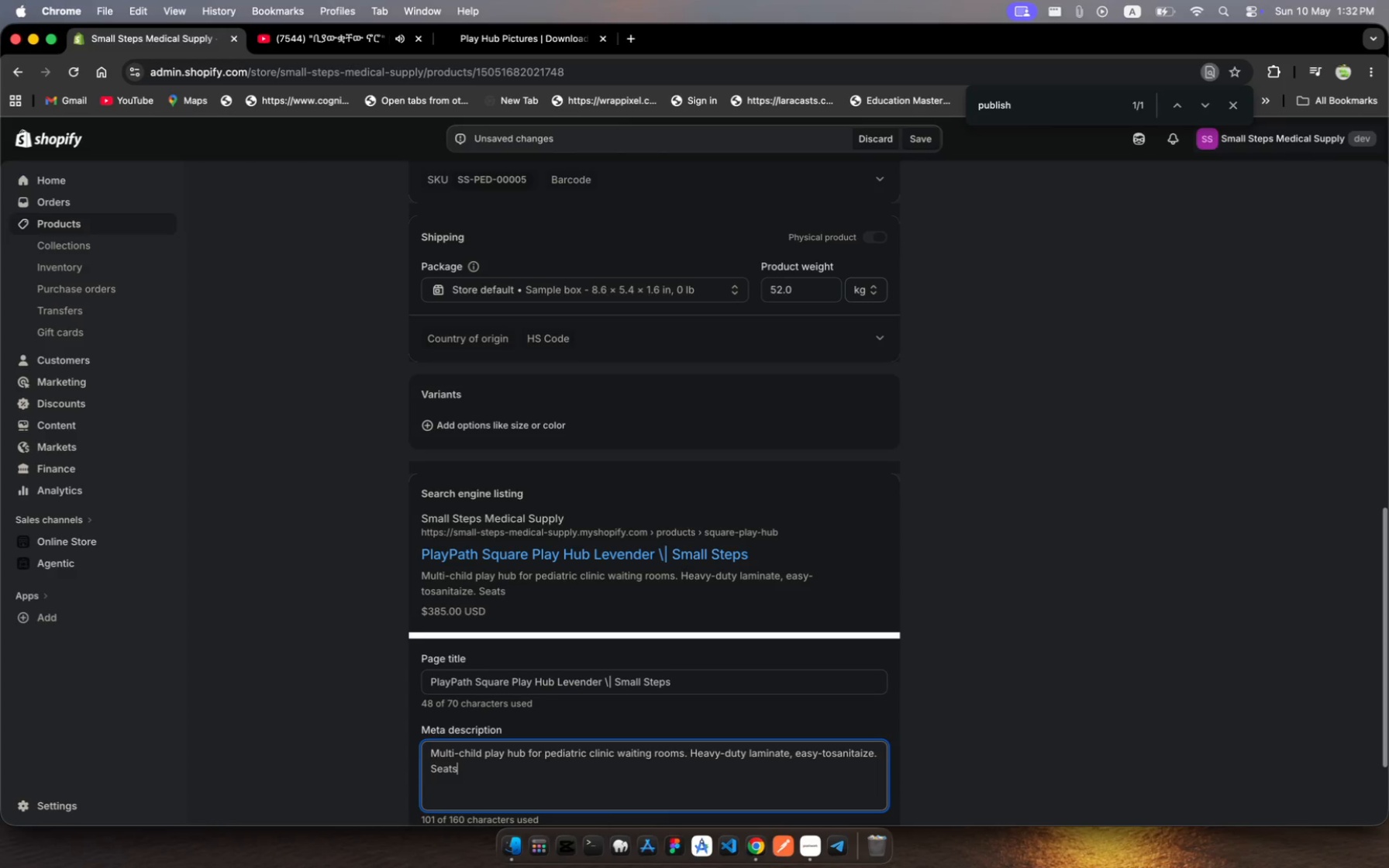 
type( up to 4 children simultaneously.)
 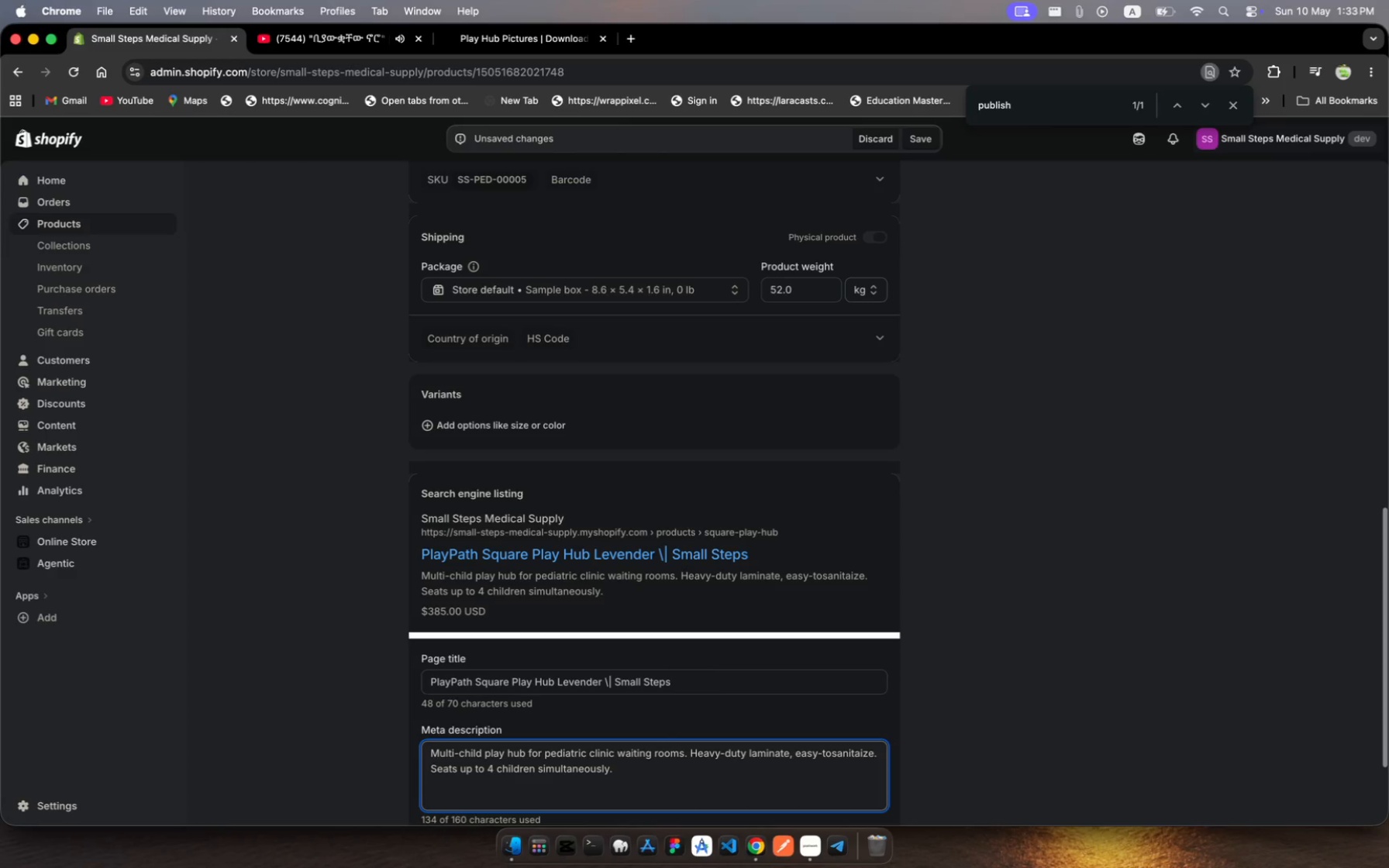 
scroll: coordinate [582, 772], scroll_direction: up, amount: 314.0
 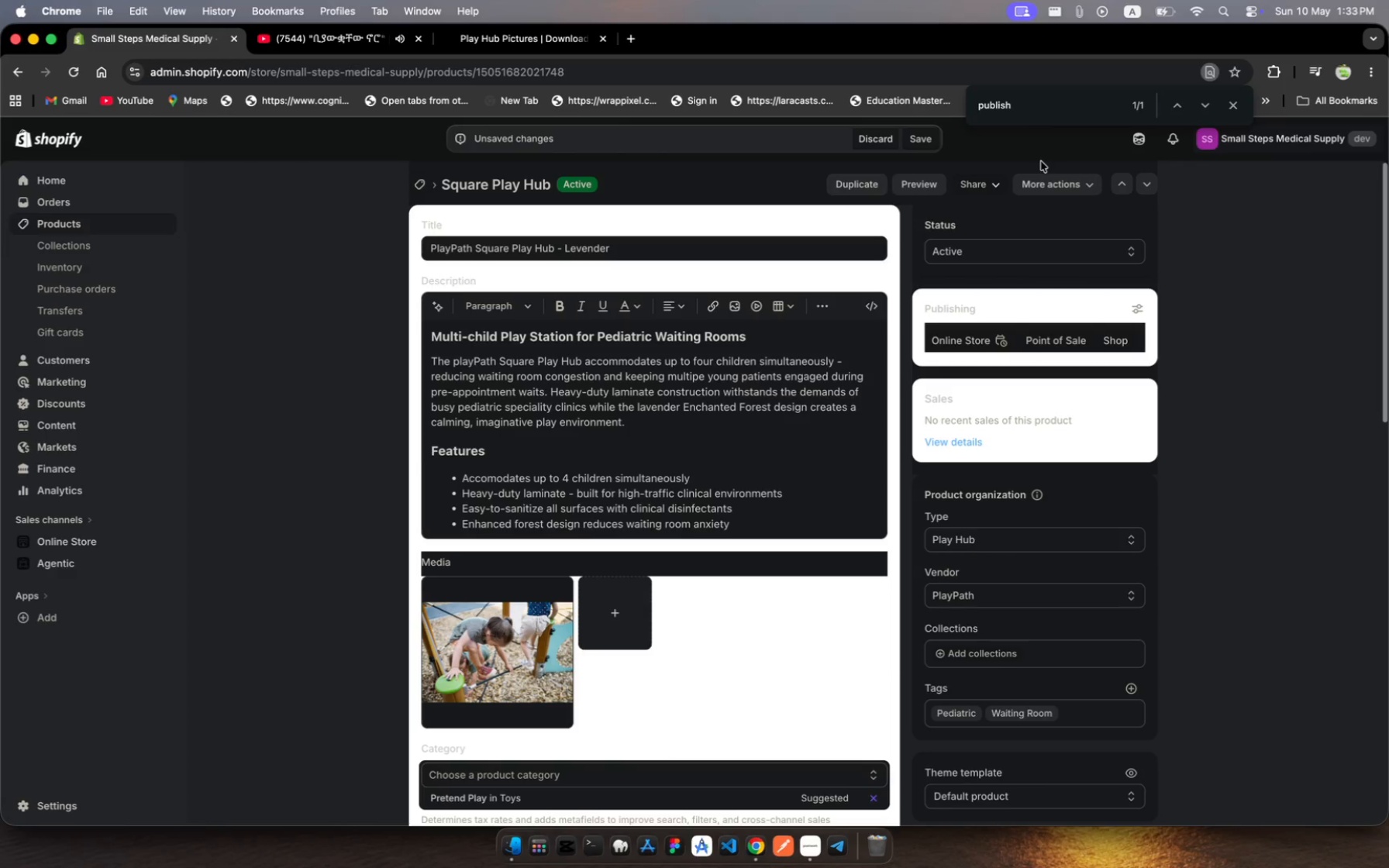 
wait(5.31)
 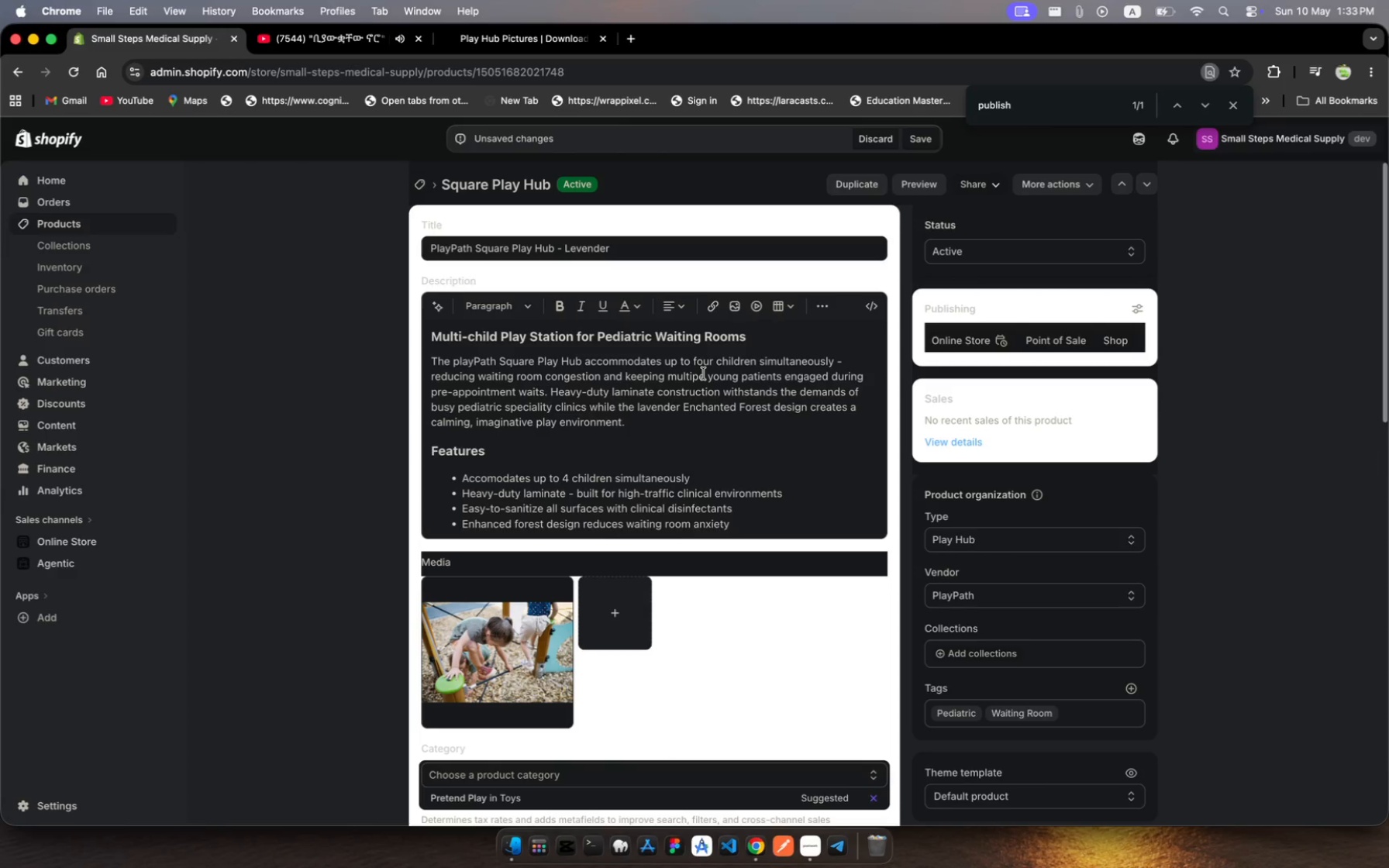 
left_click([919, 137])
 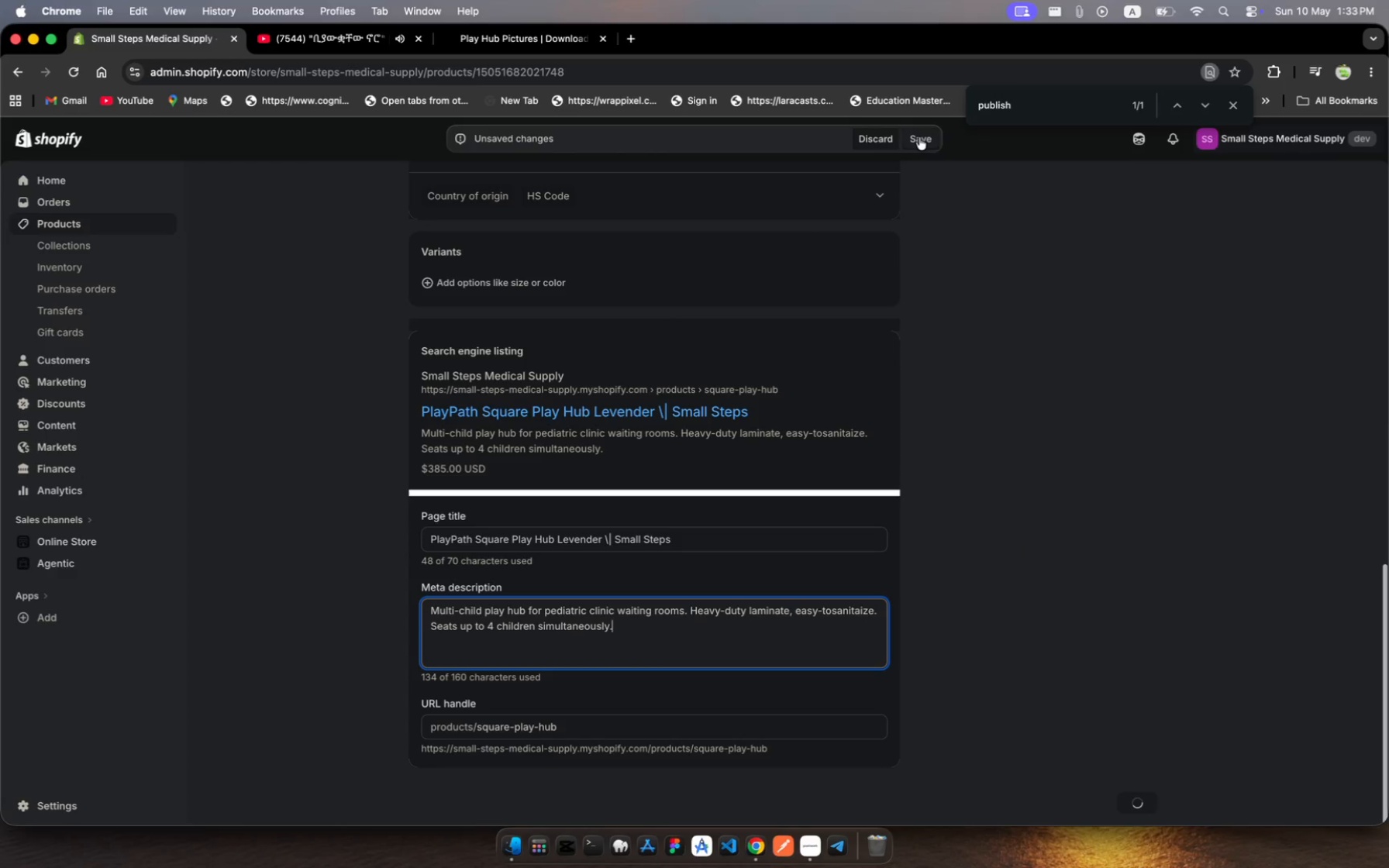 
left_click([919, 137])
 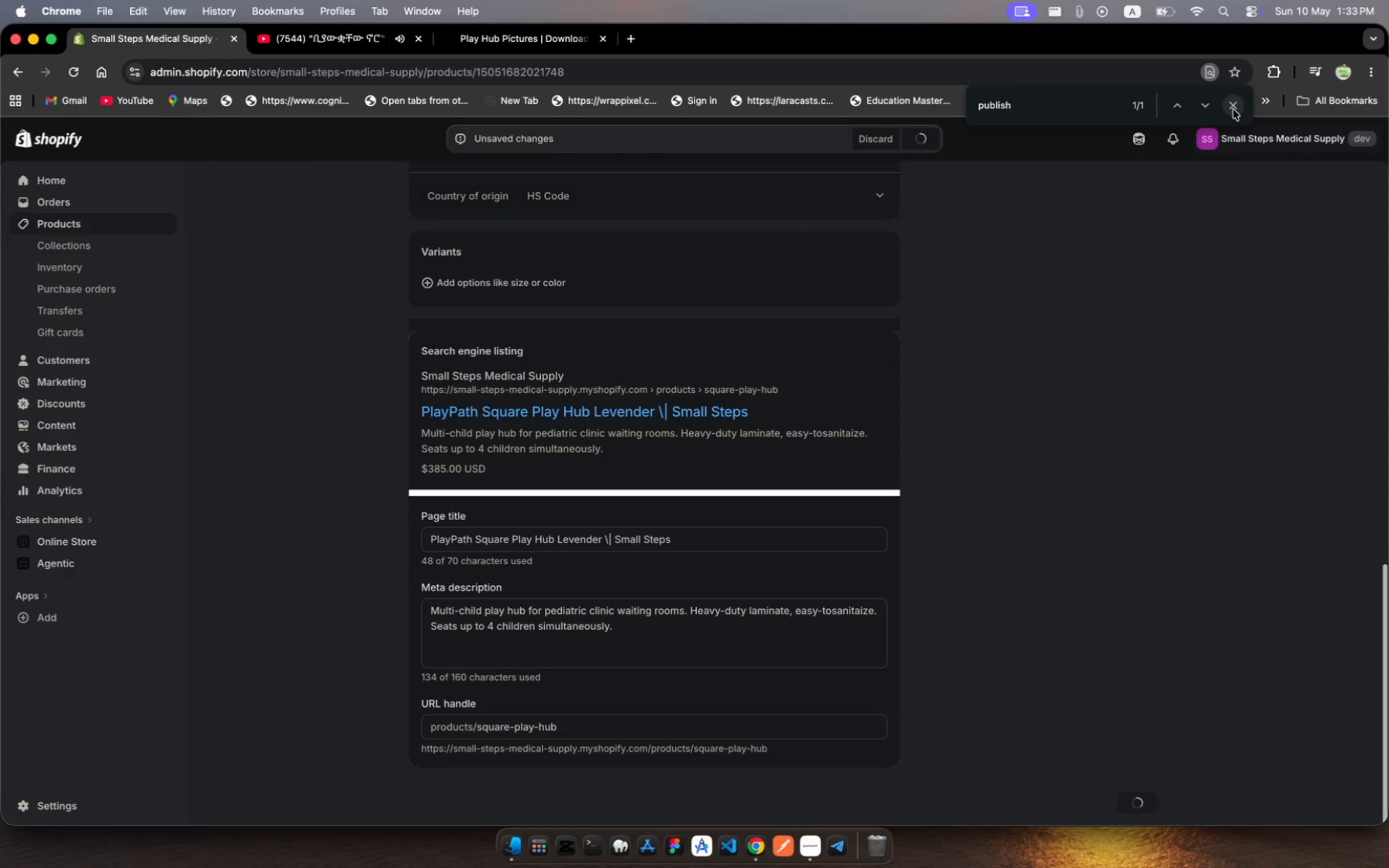 
left_click([1234, 110])
 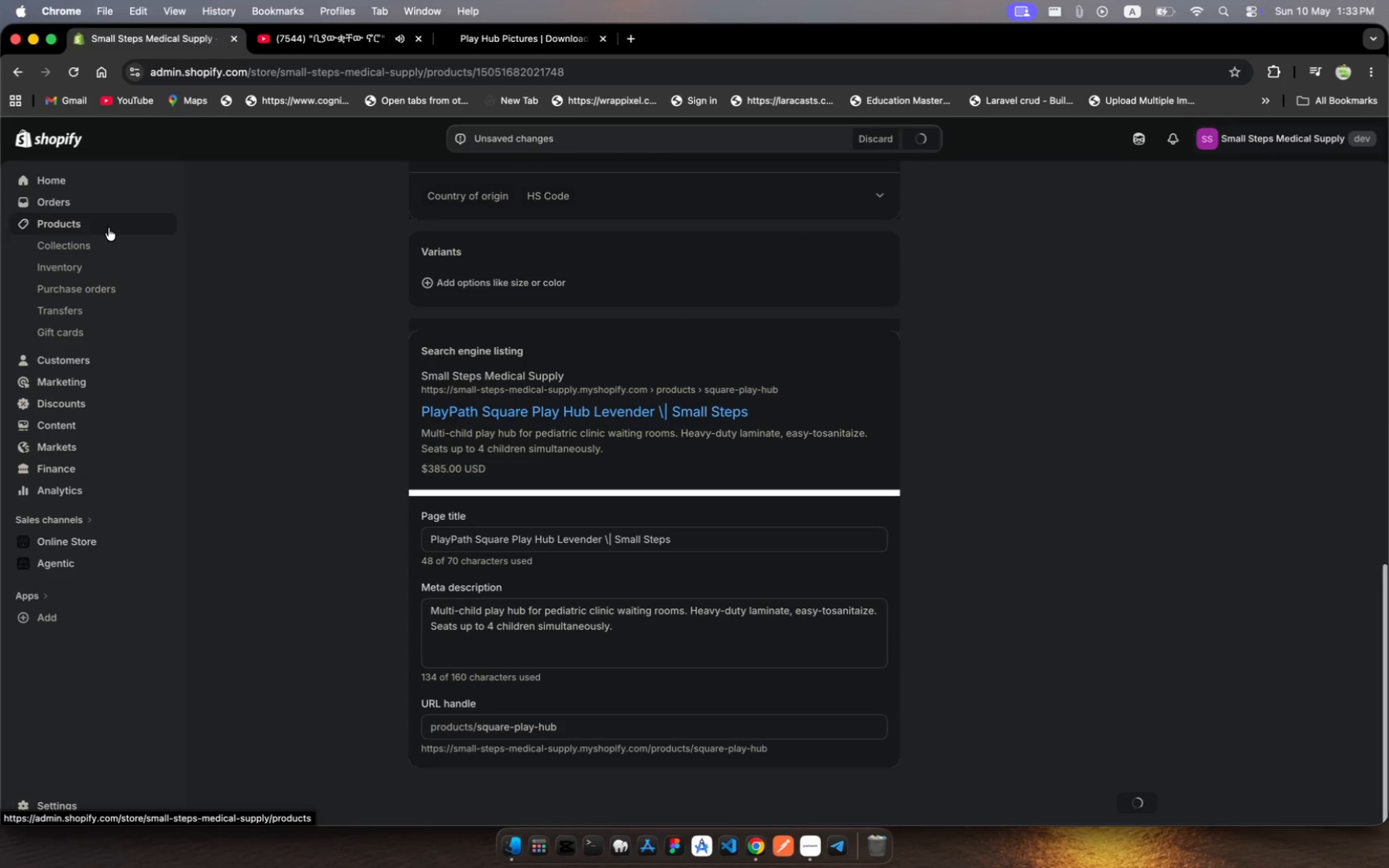 